 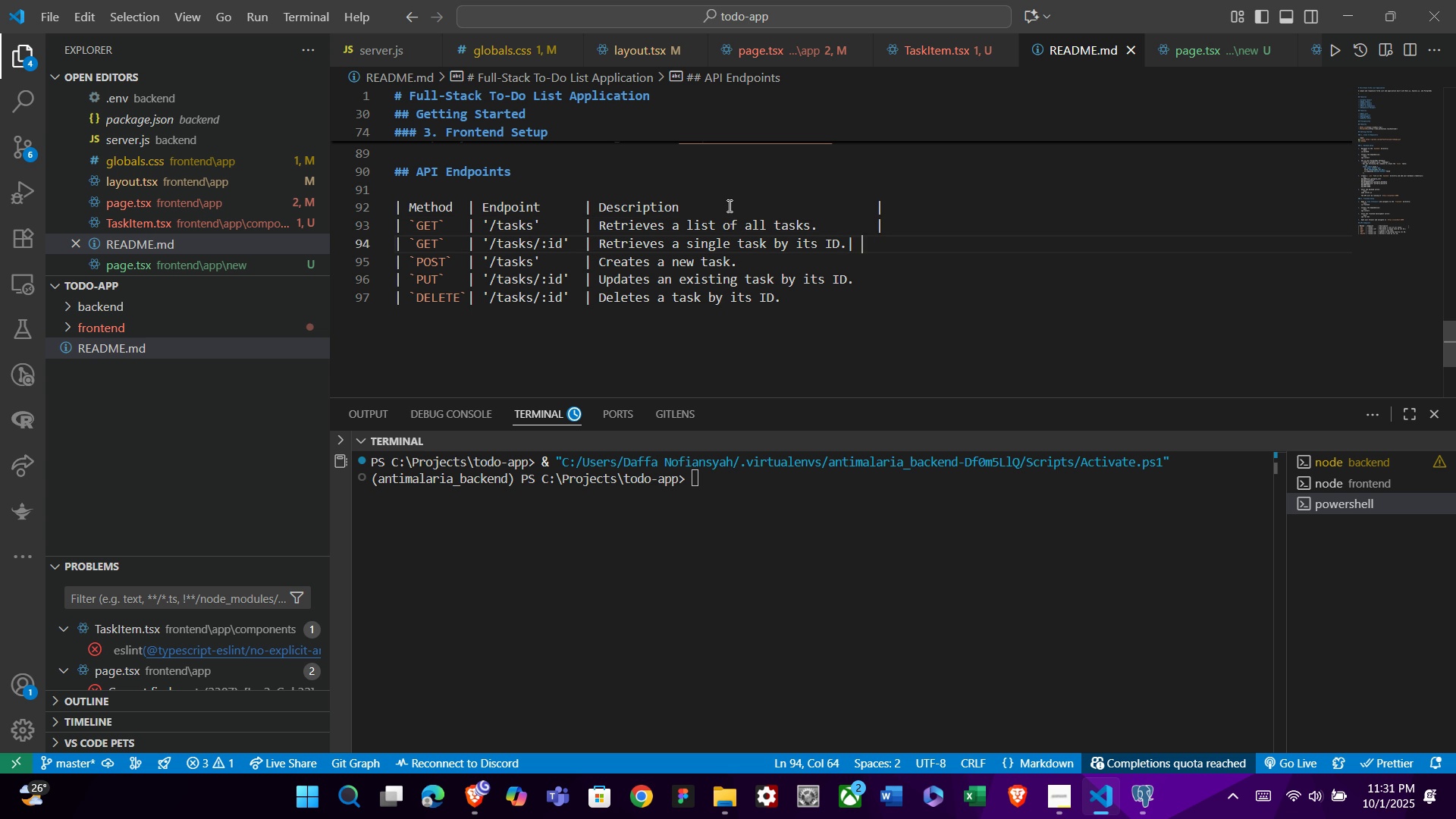 
key(Tab)
 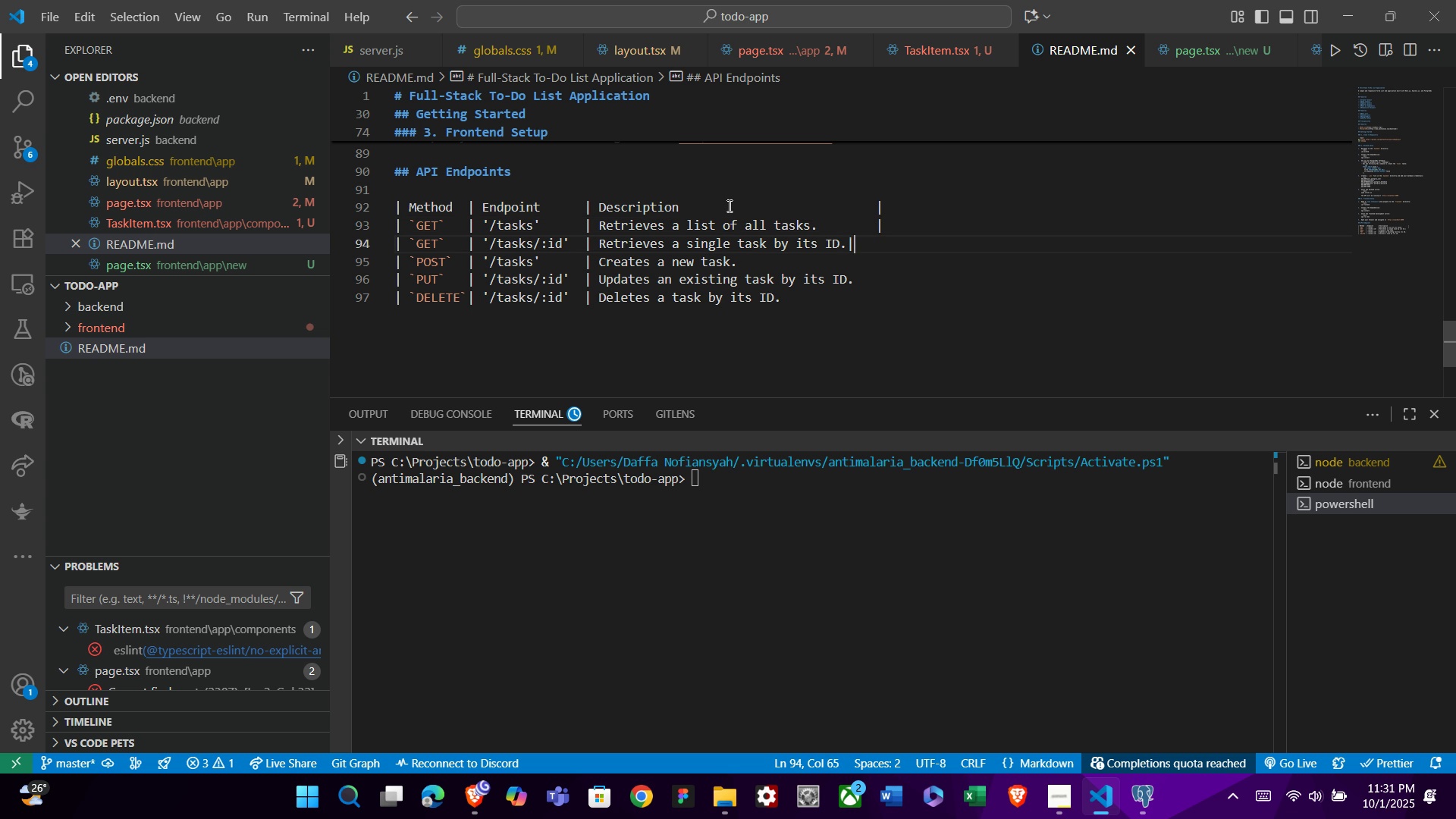 
key(Backspace)
 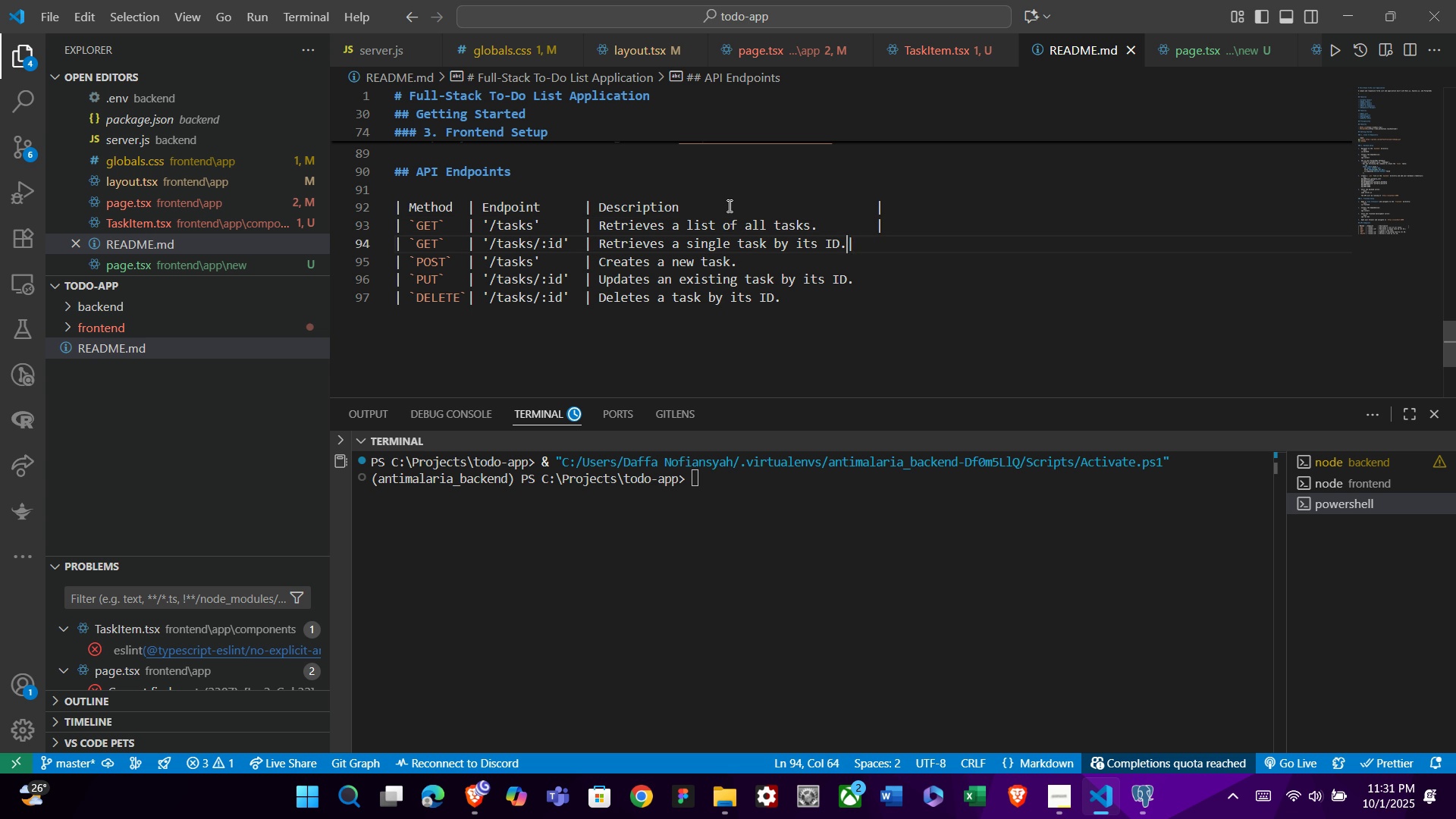 
key(ArrowLeft)
 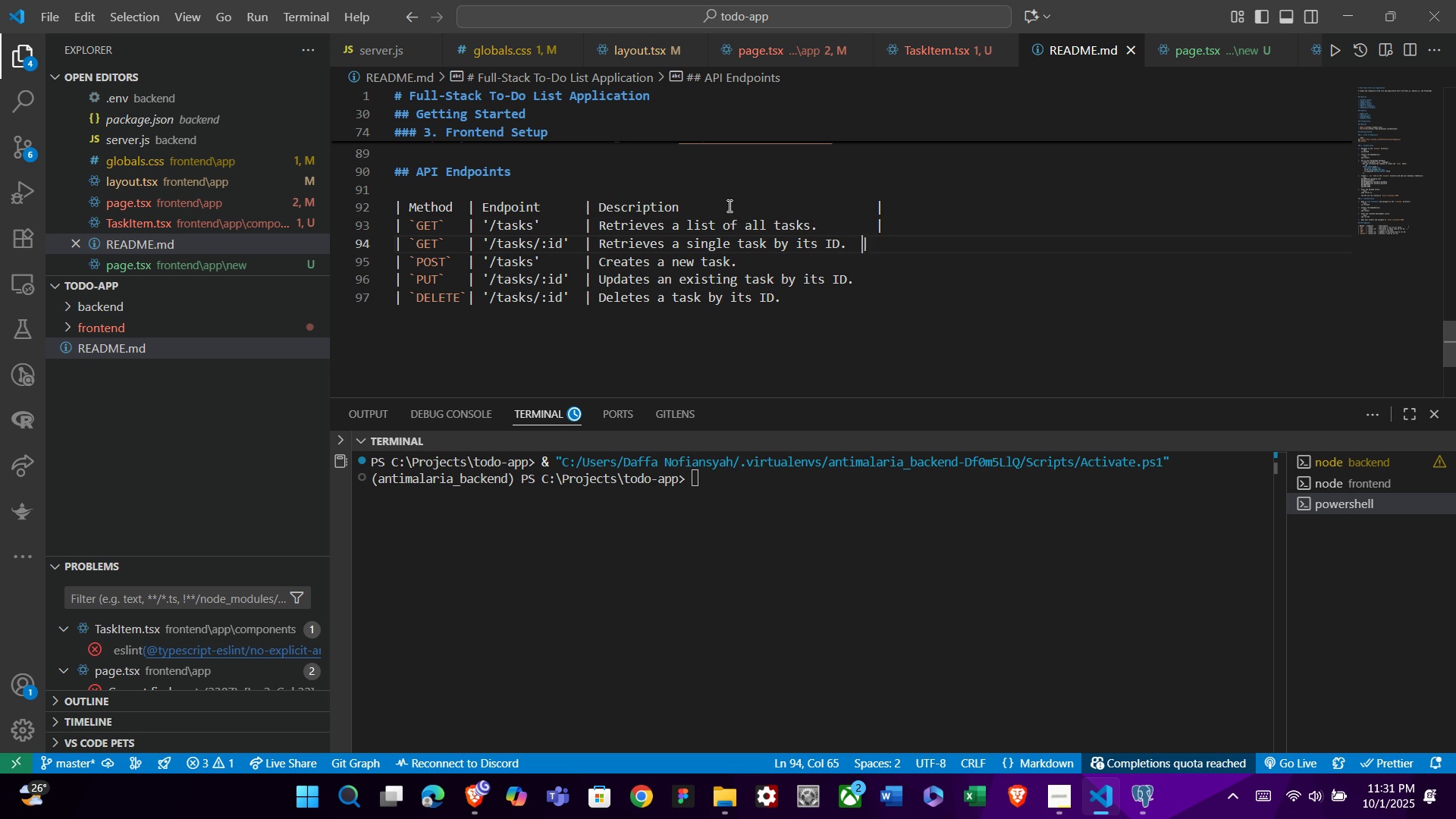 
key(Tab)
 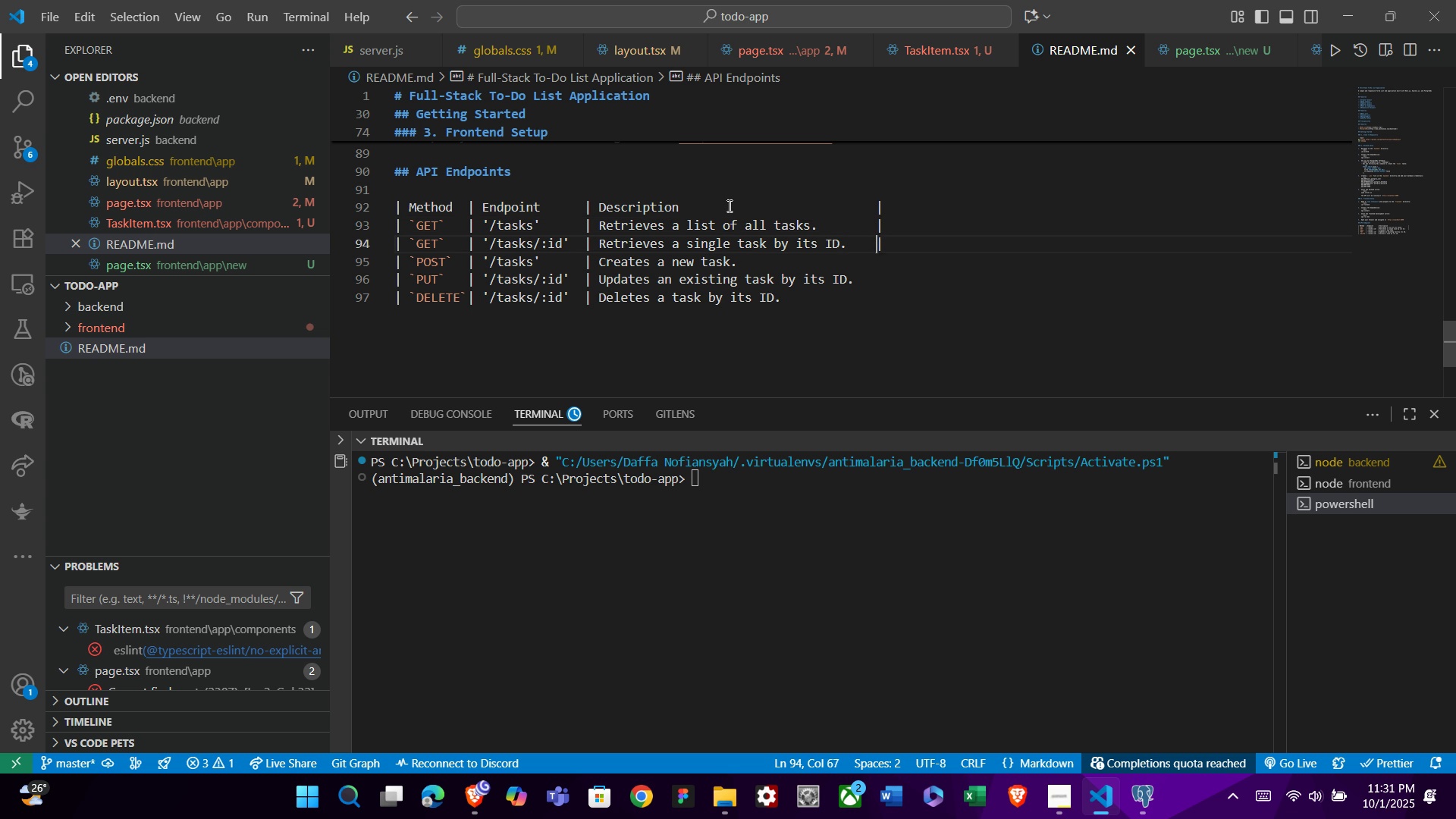 
key(Tab)
 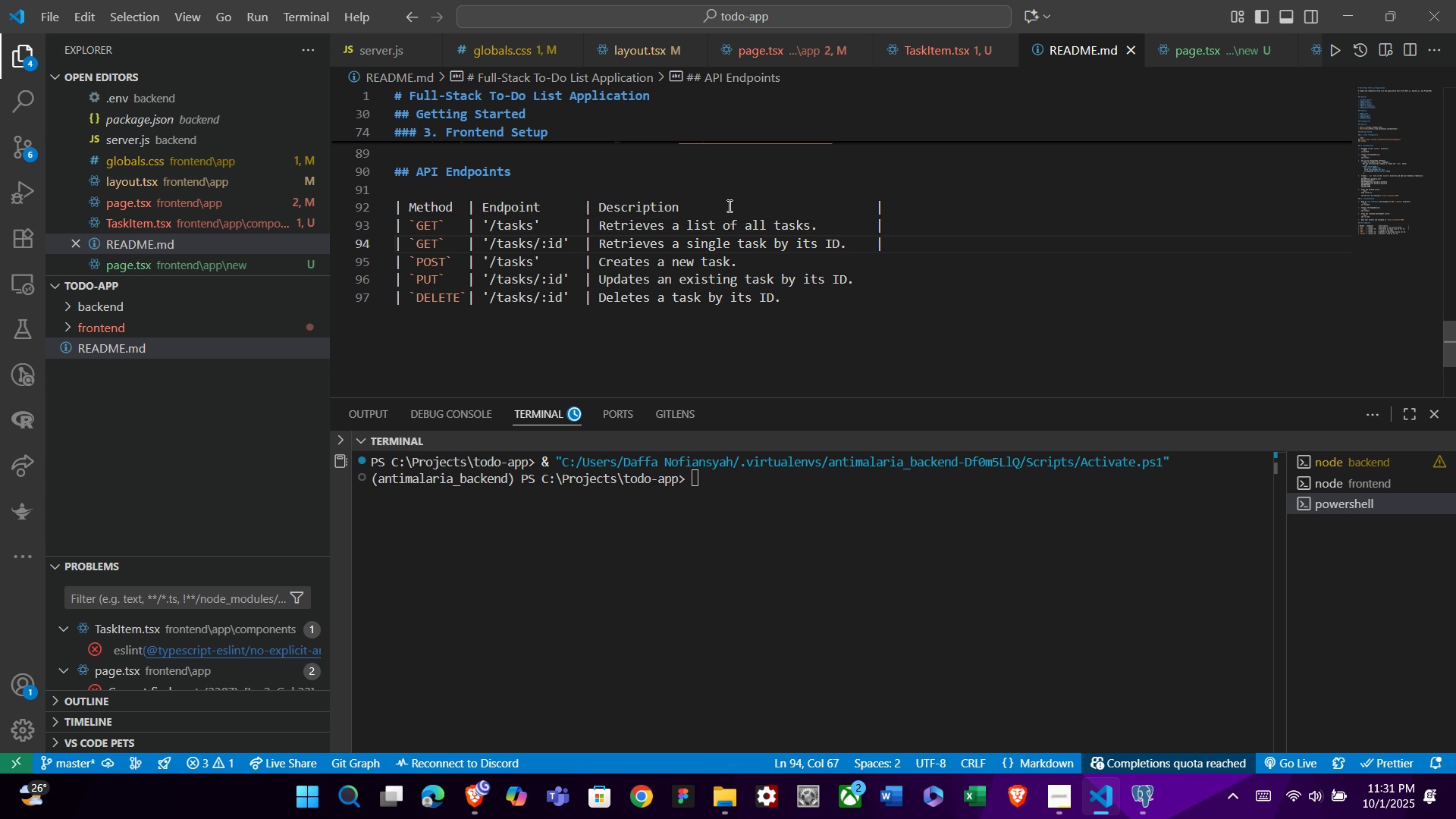 
key(ArrowDown)
 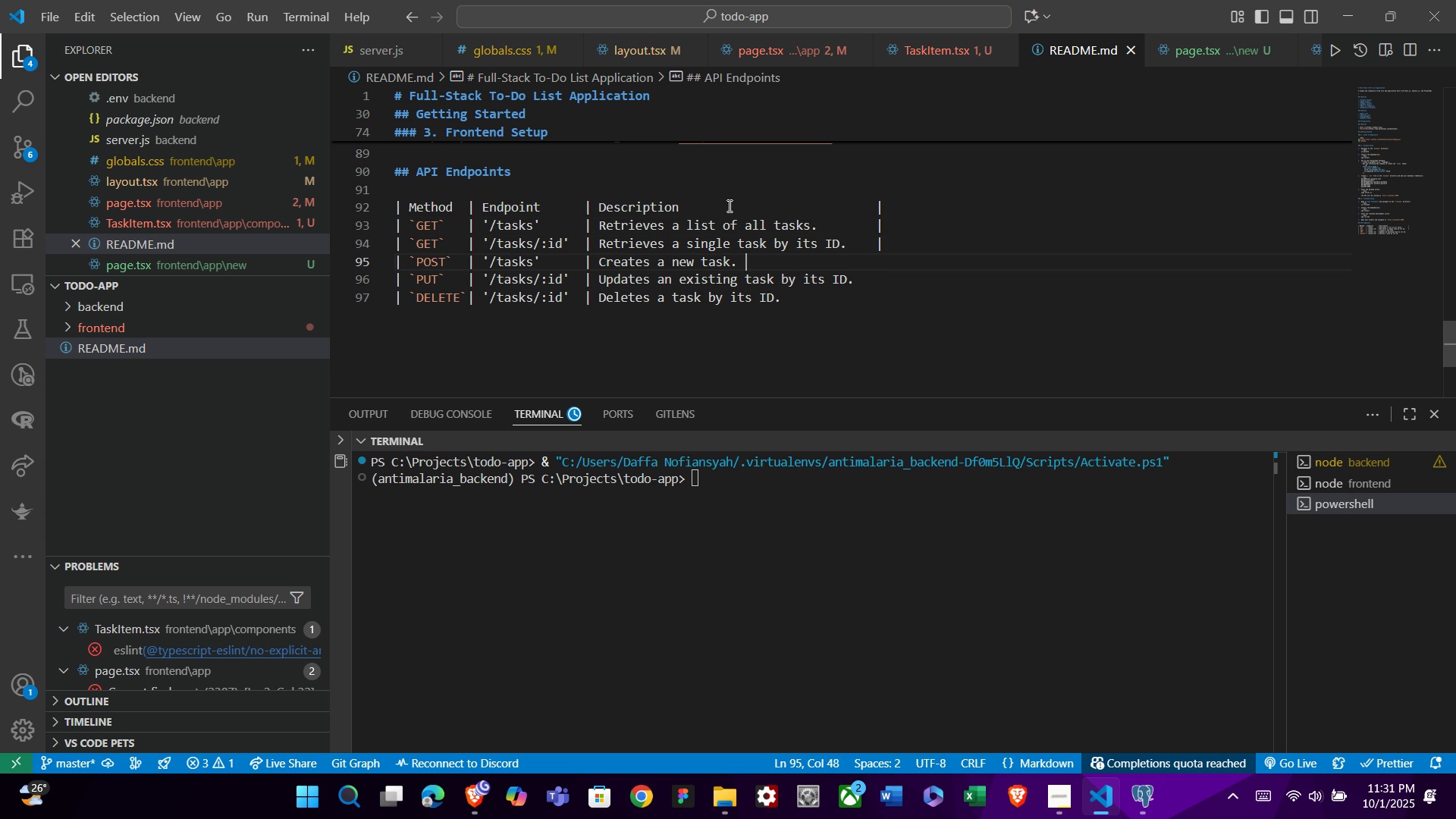 
key(Tab)
 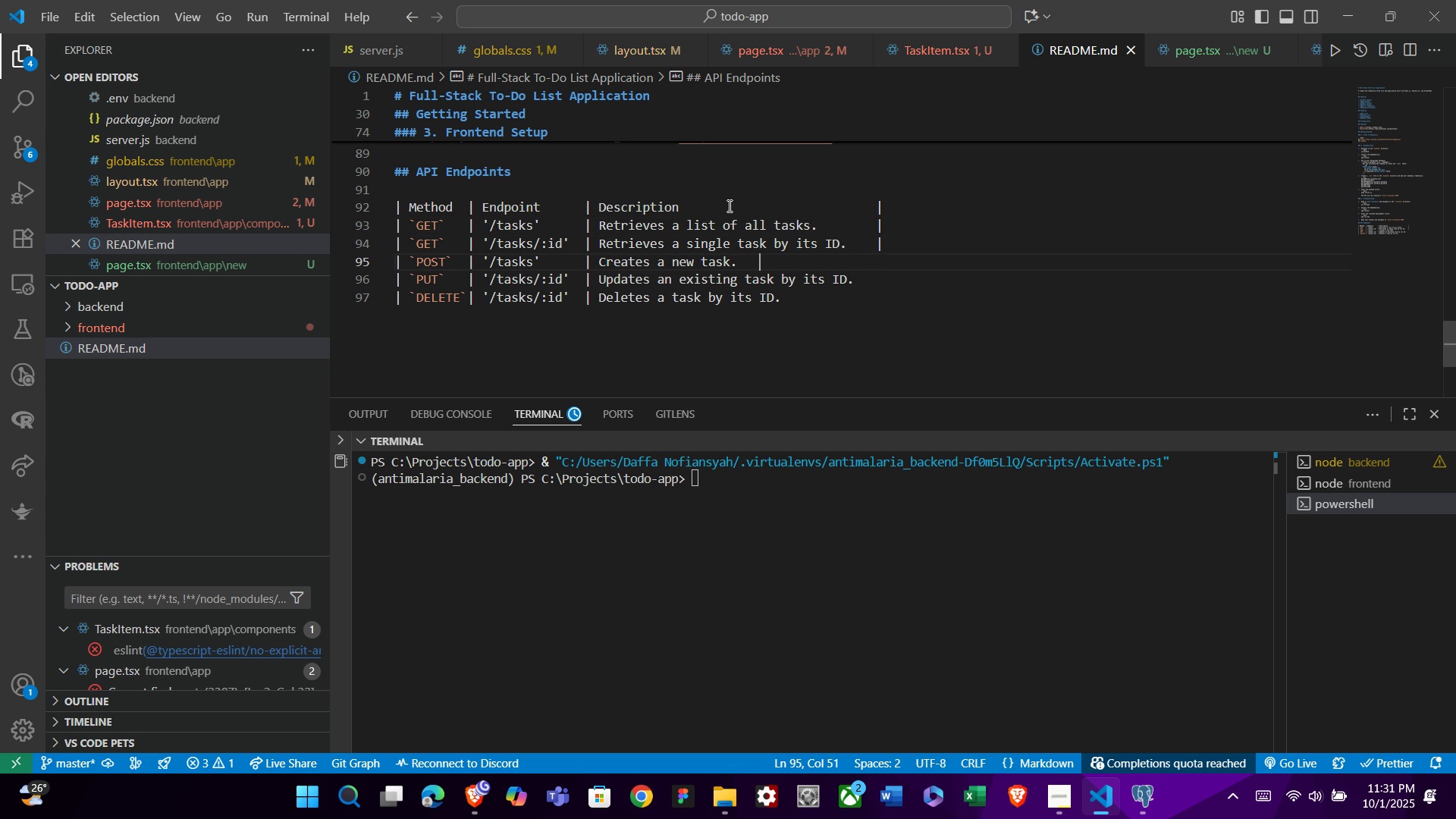 
key(Tab)
 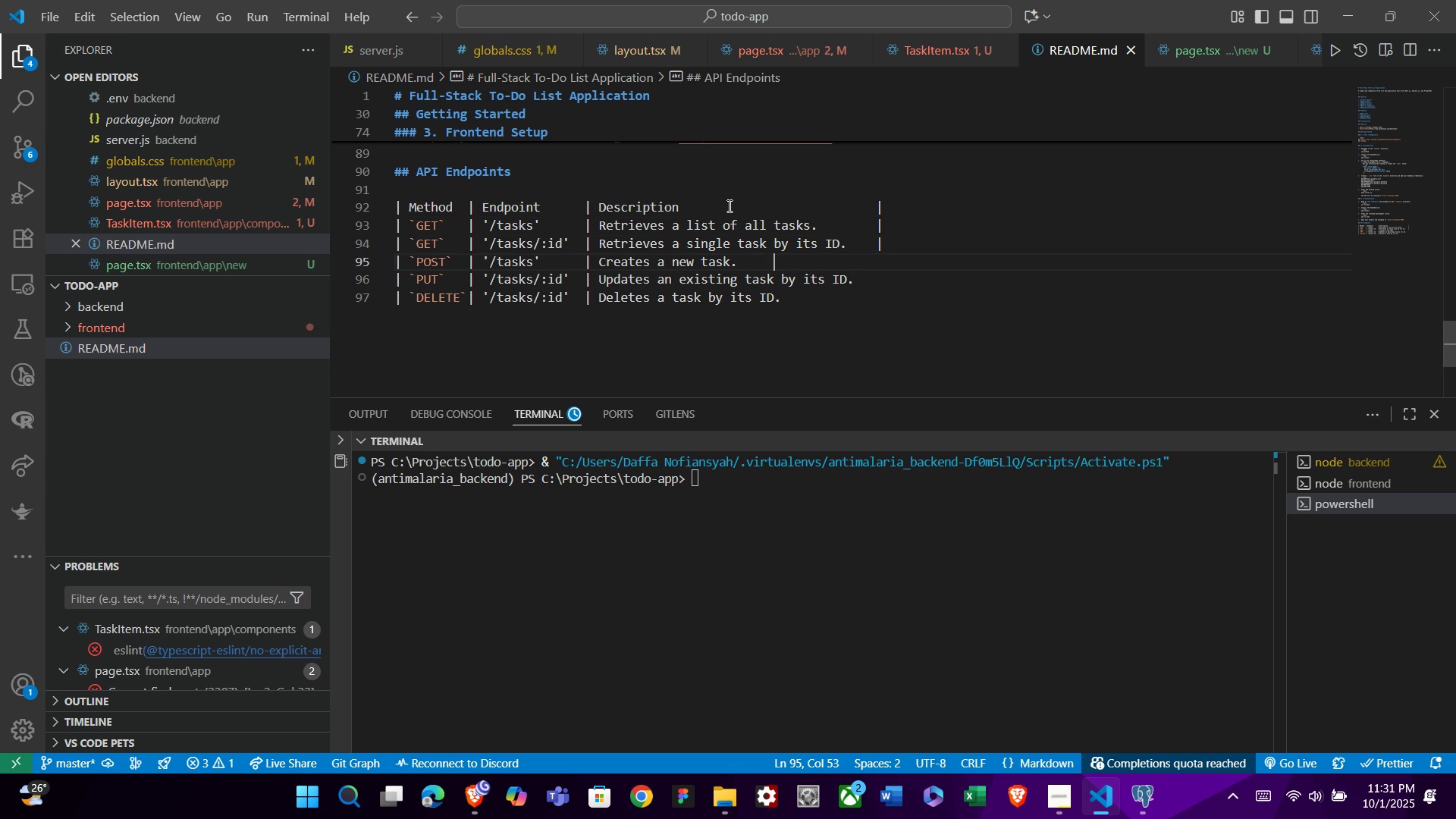 
key(Tab)
 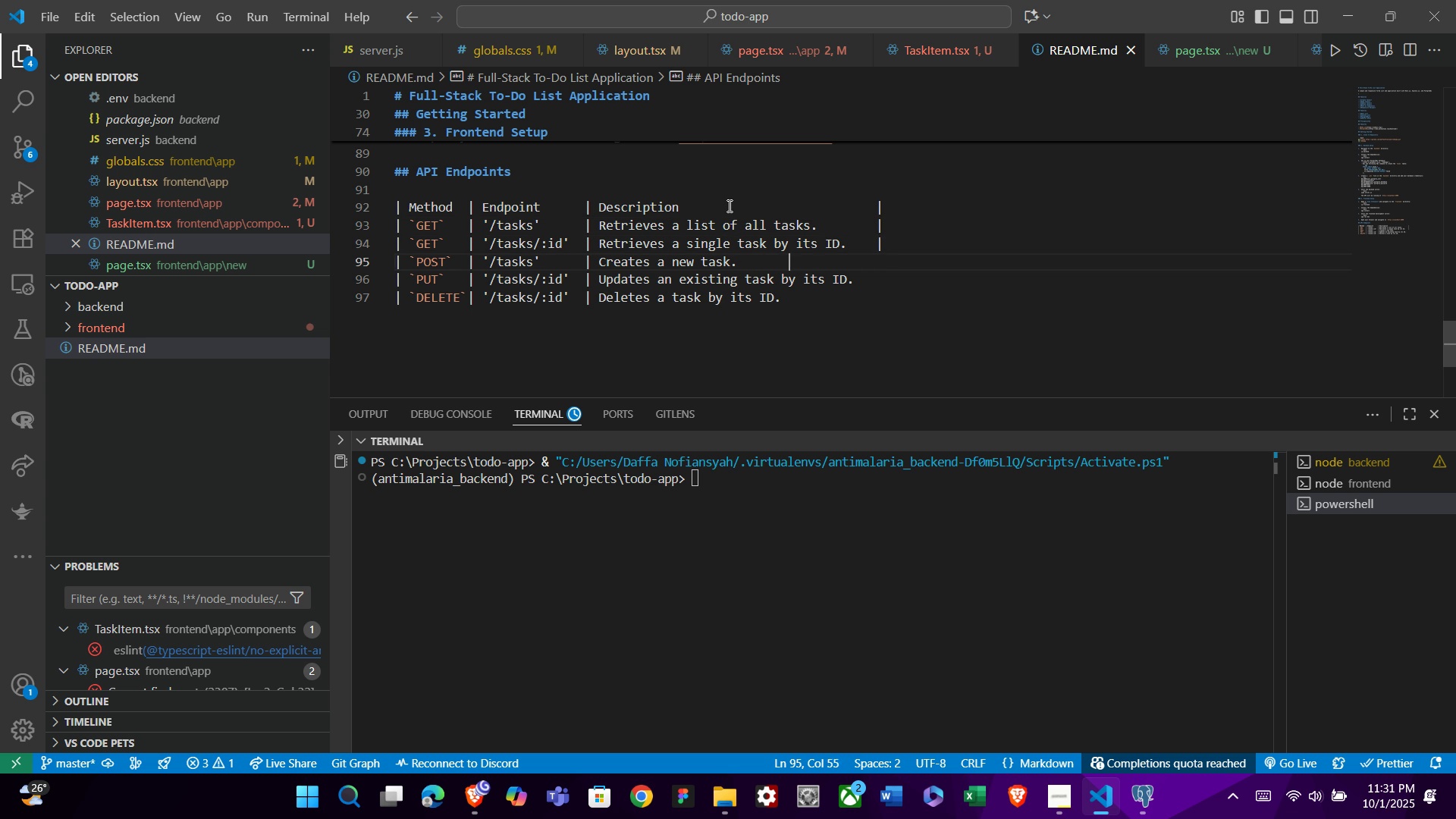 
key(Tab)
 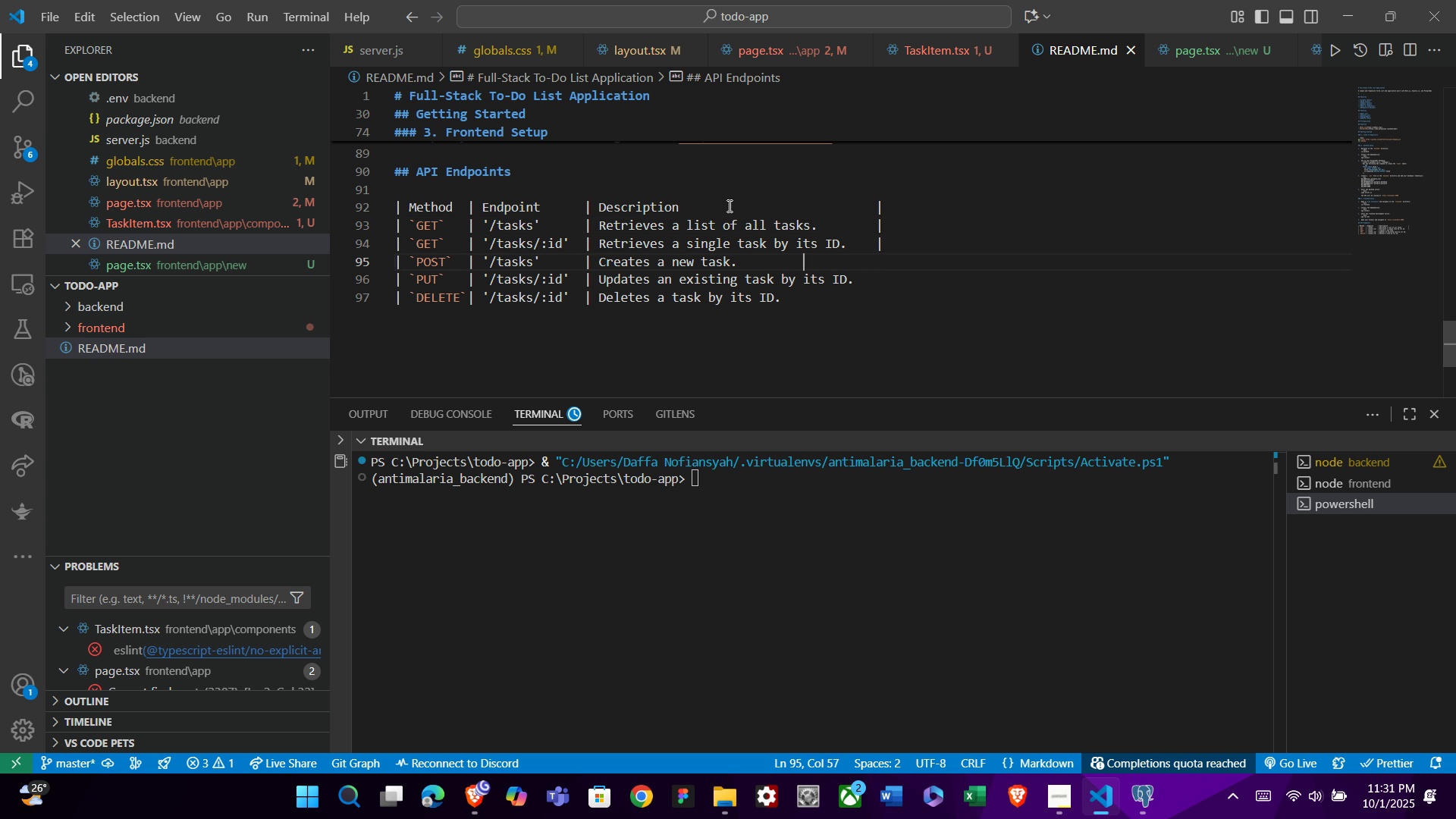 
key(Tab)
 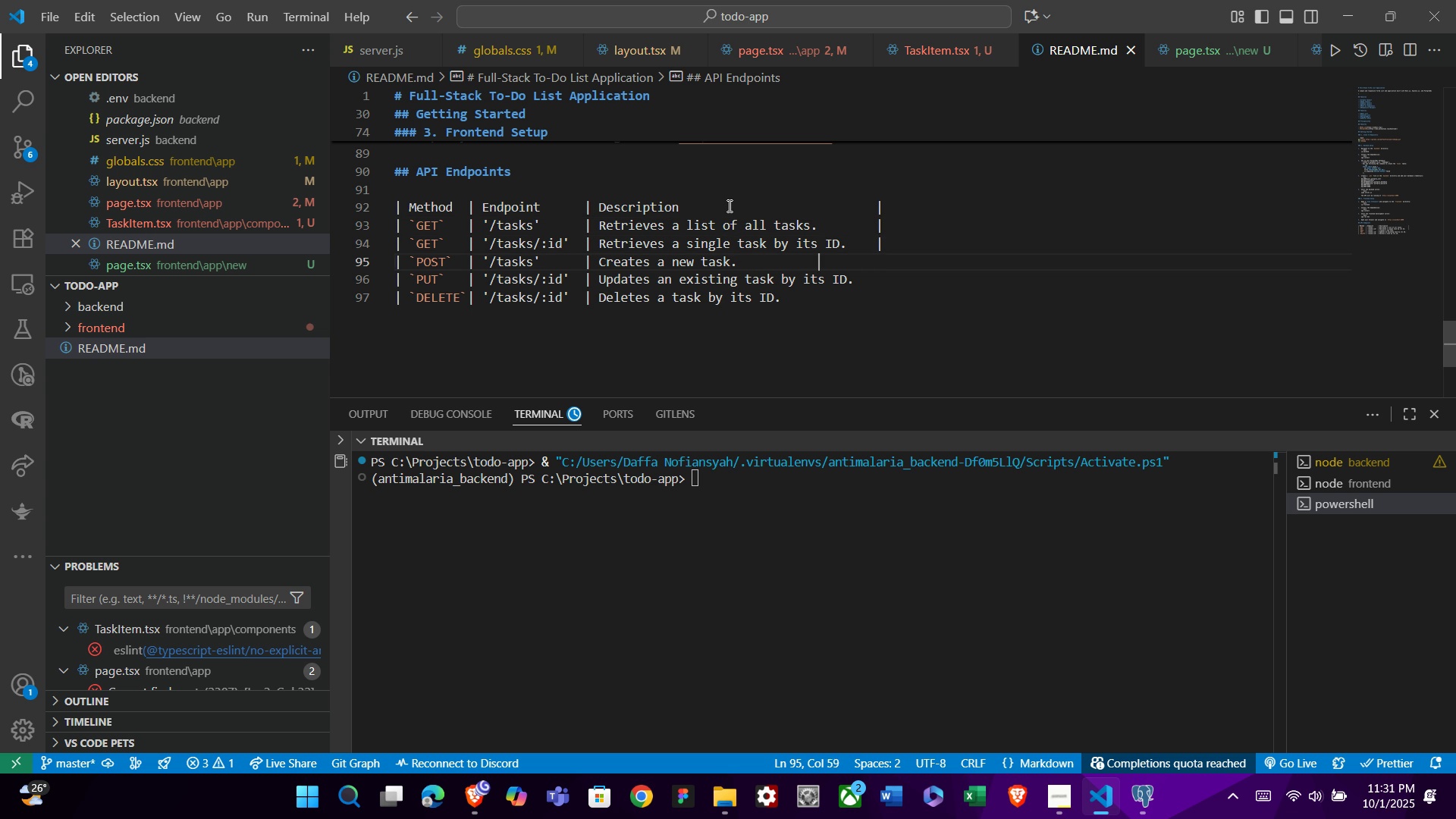 
key(Tab)
 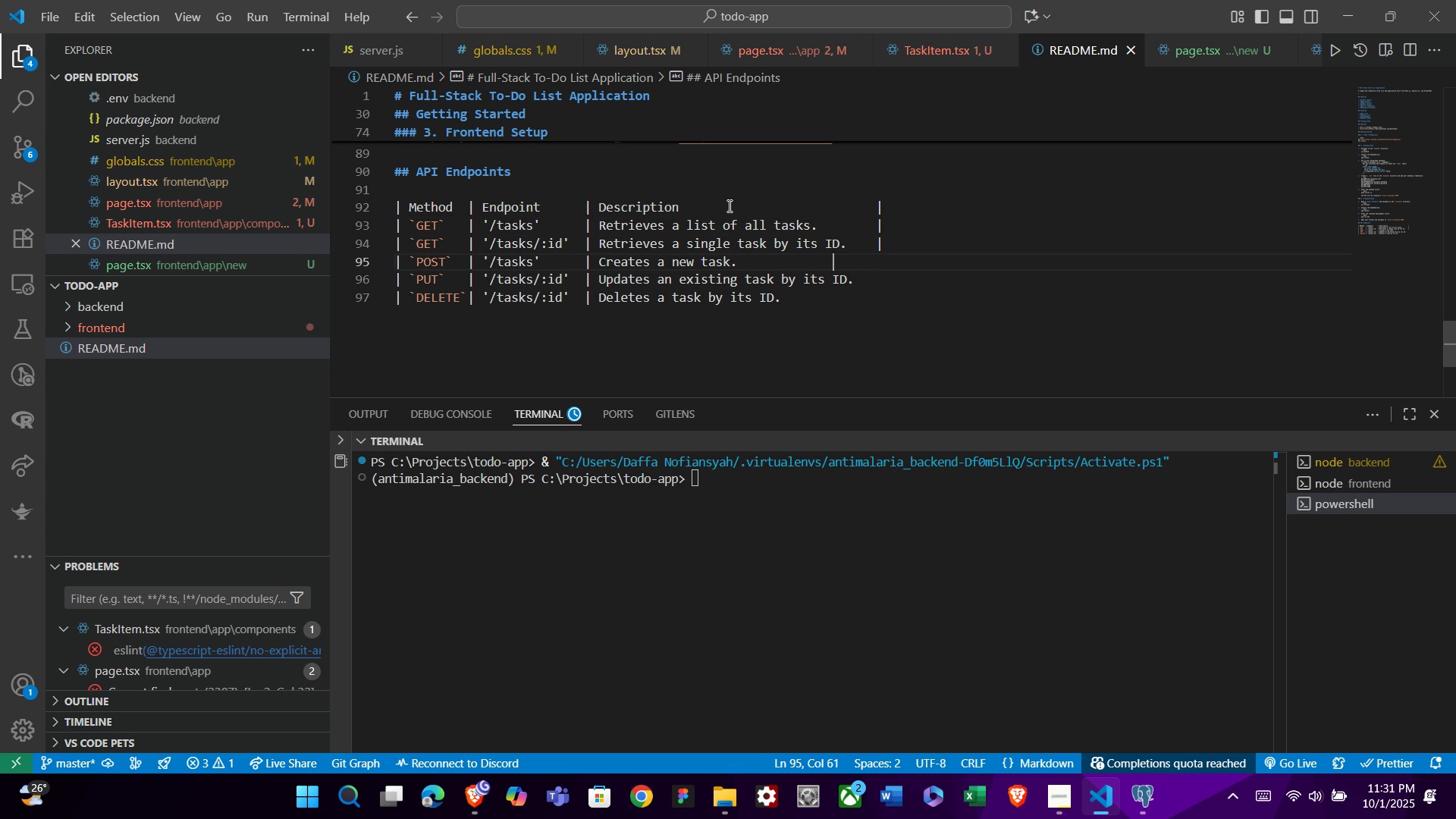 
key(Tab)
 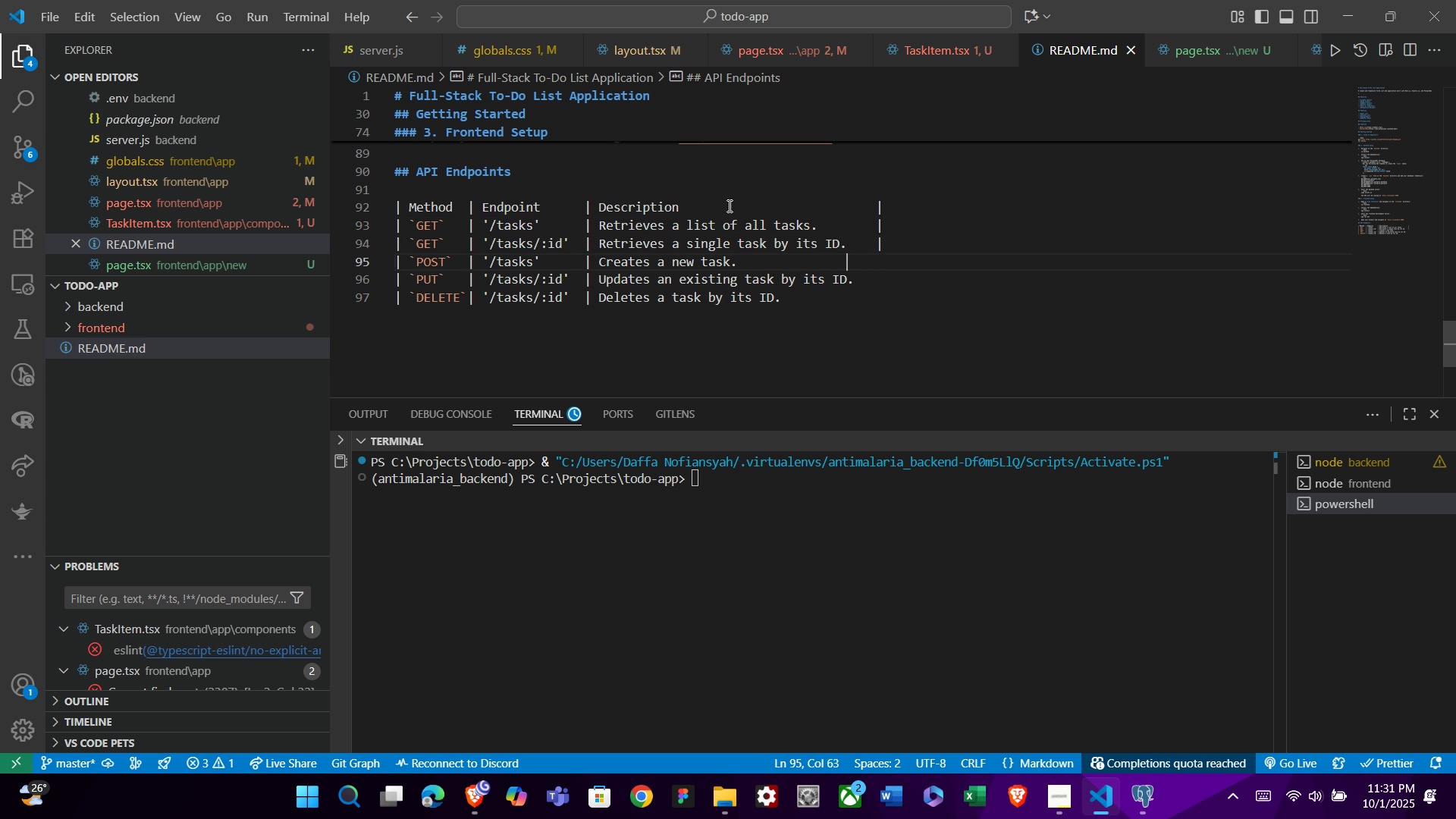 
key(Tab)
 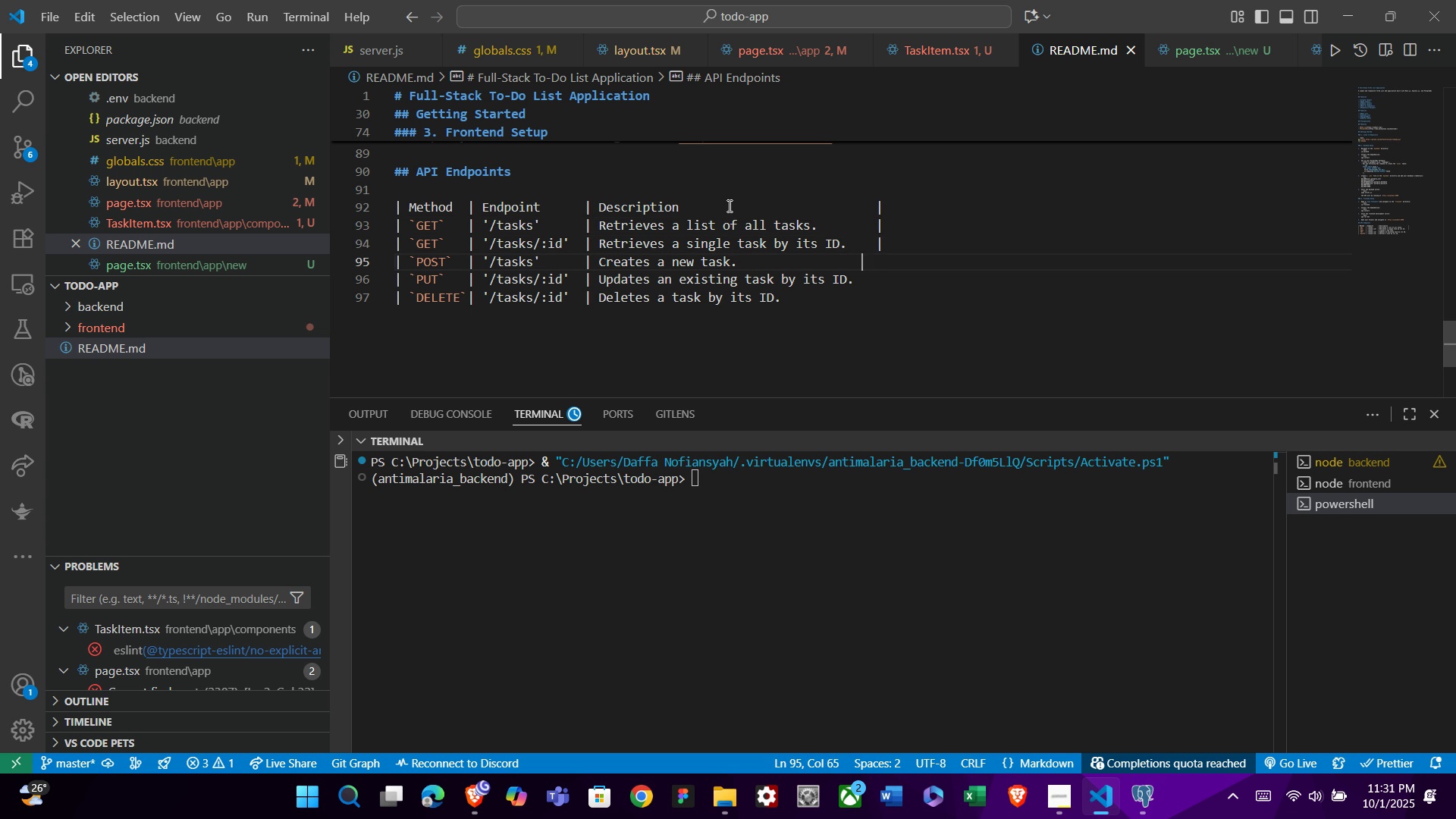 
key(Tab)
 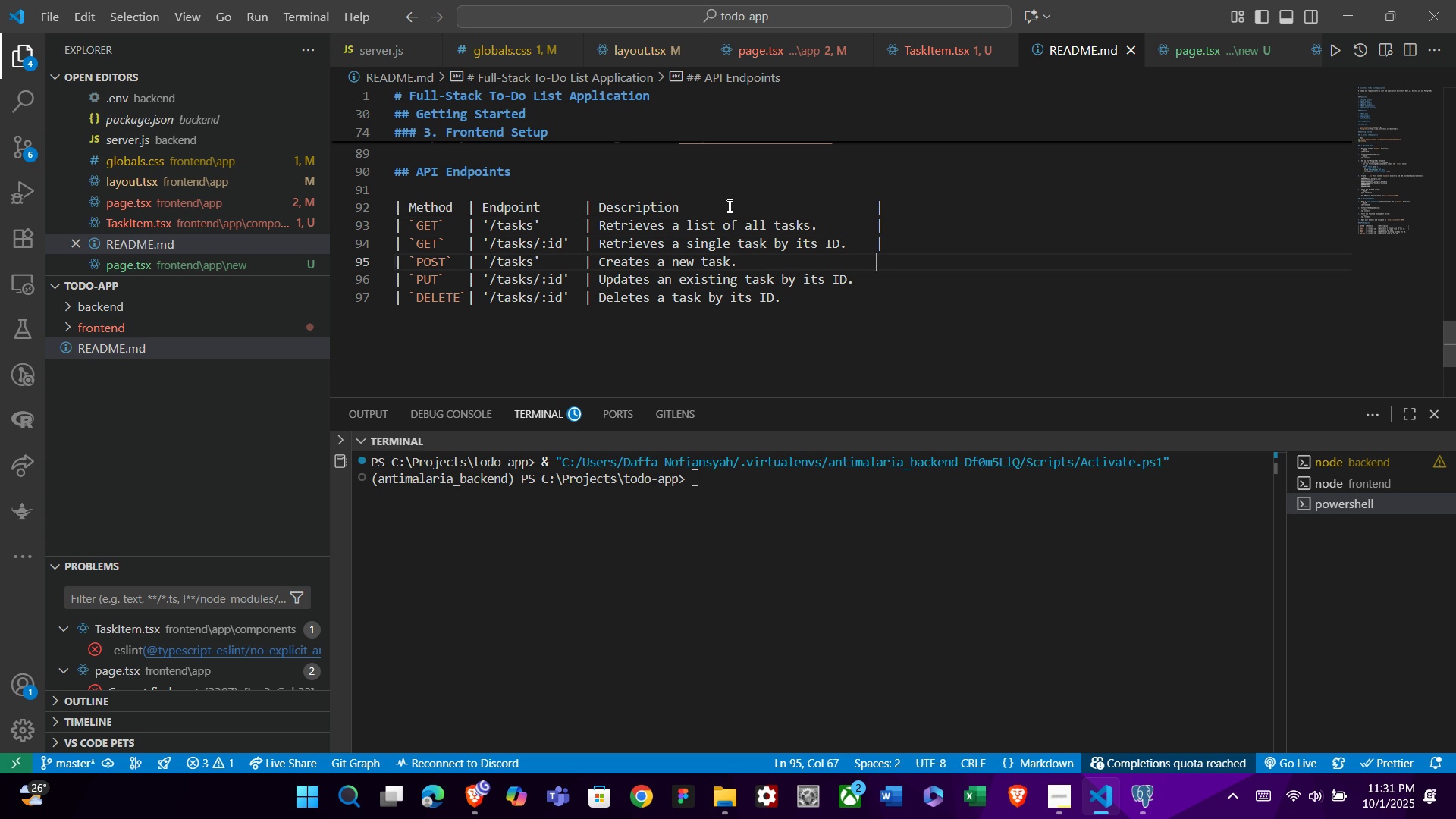 
key(Tab)